 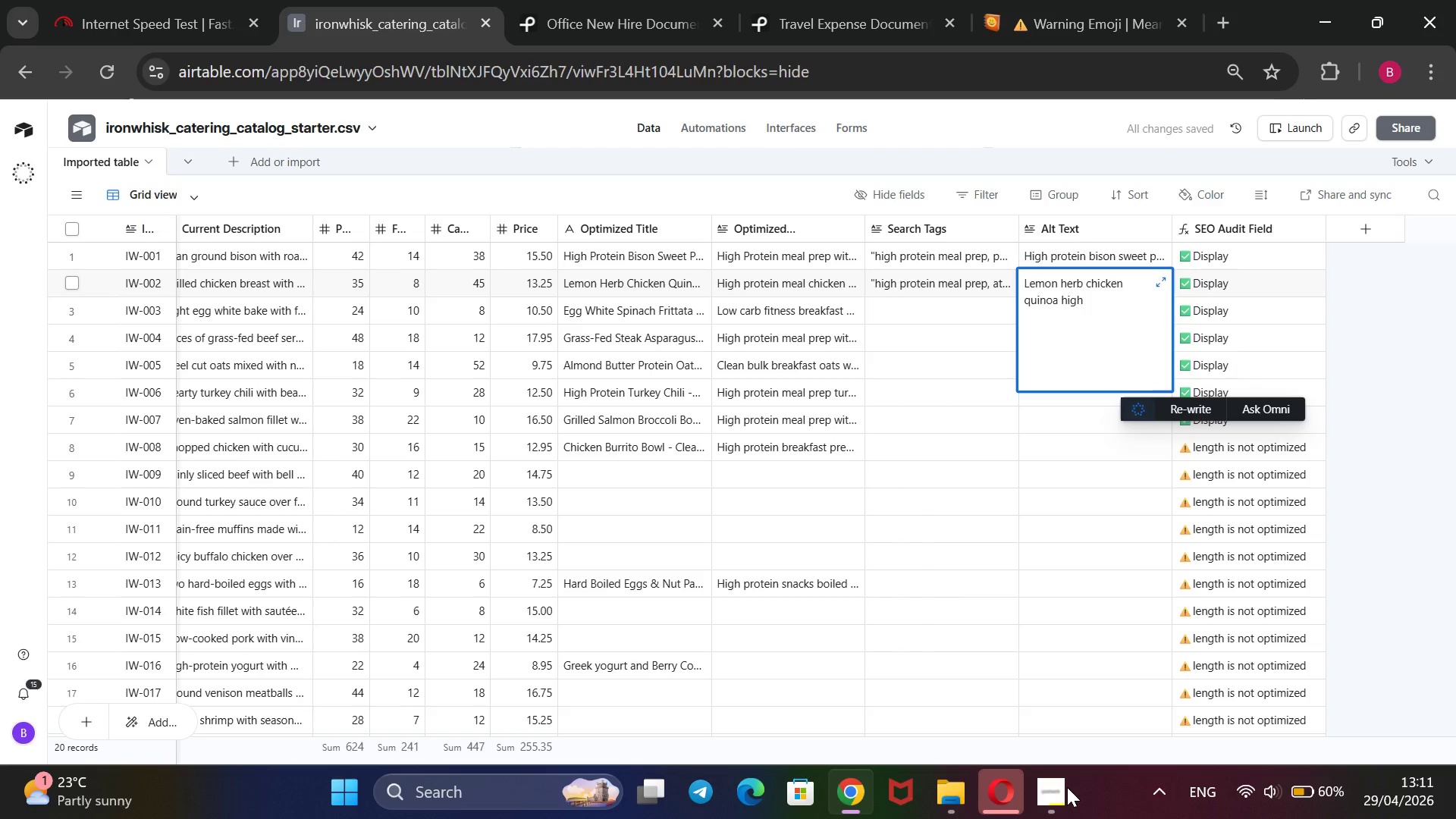 
type( protein meal prep athlete catering dish)
 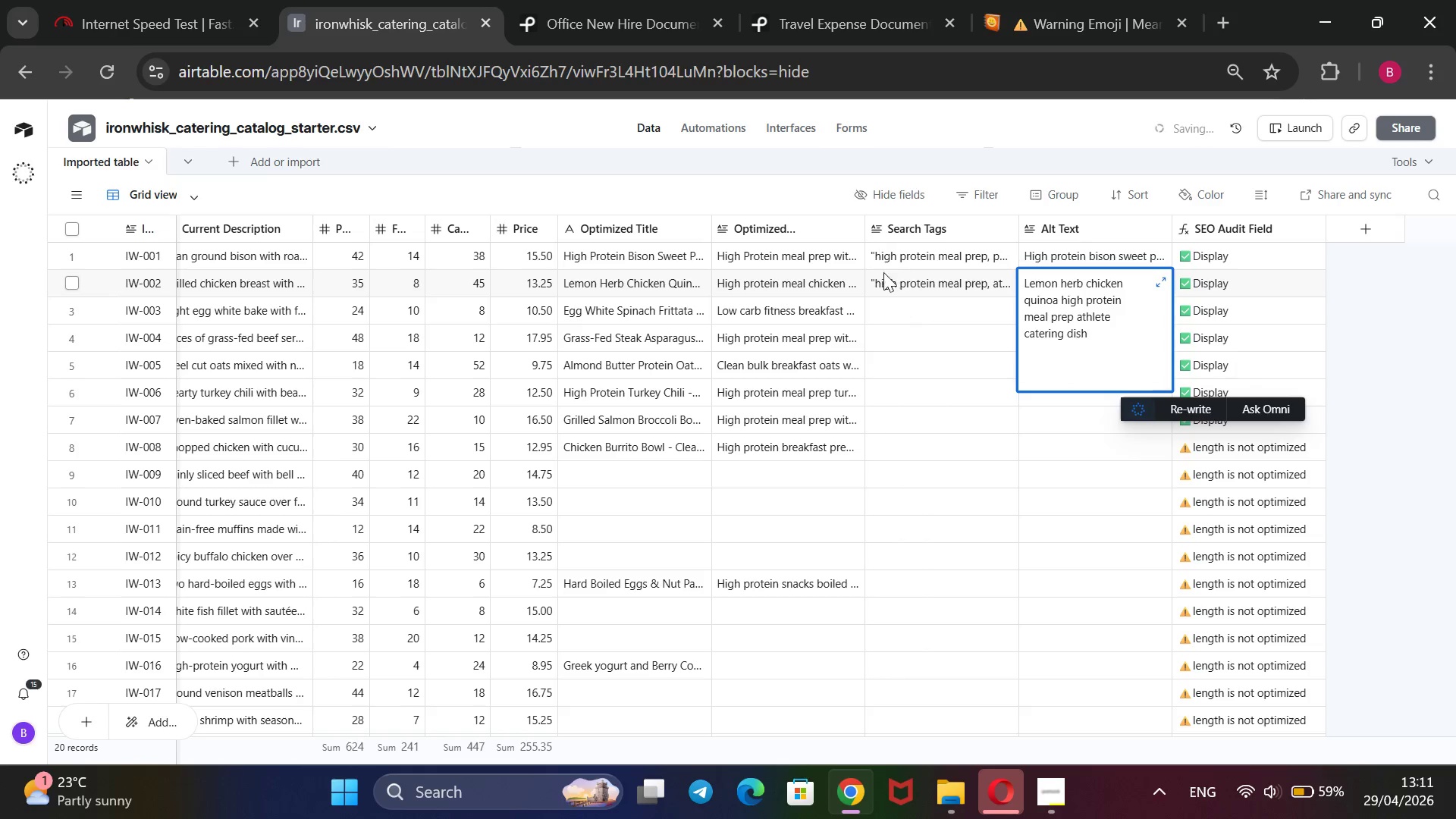 
double_click([895, 315])
 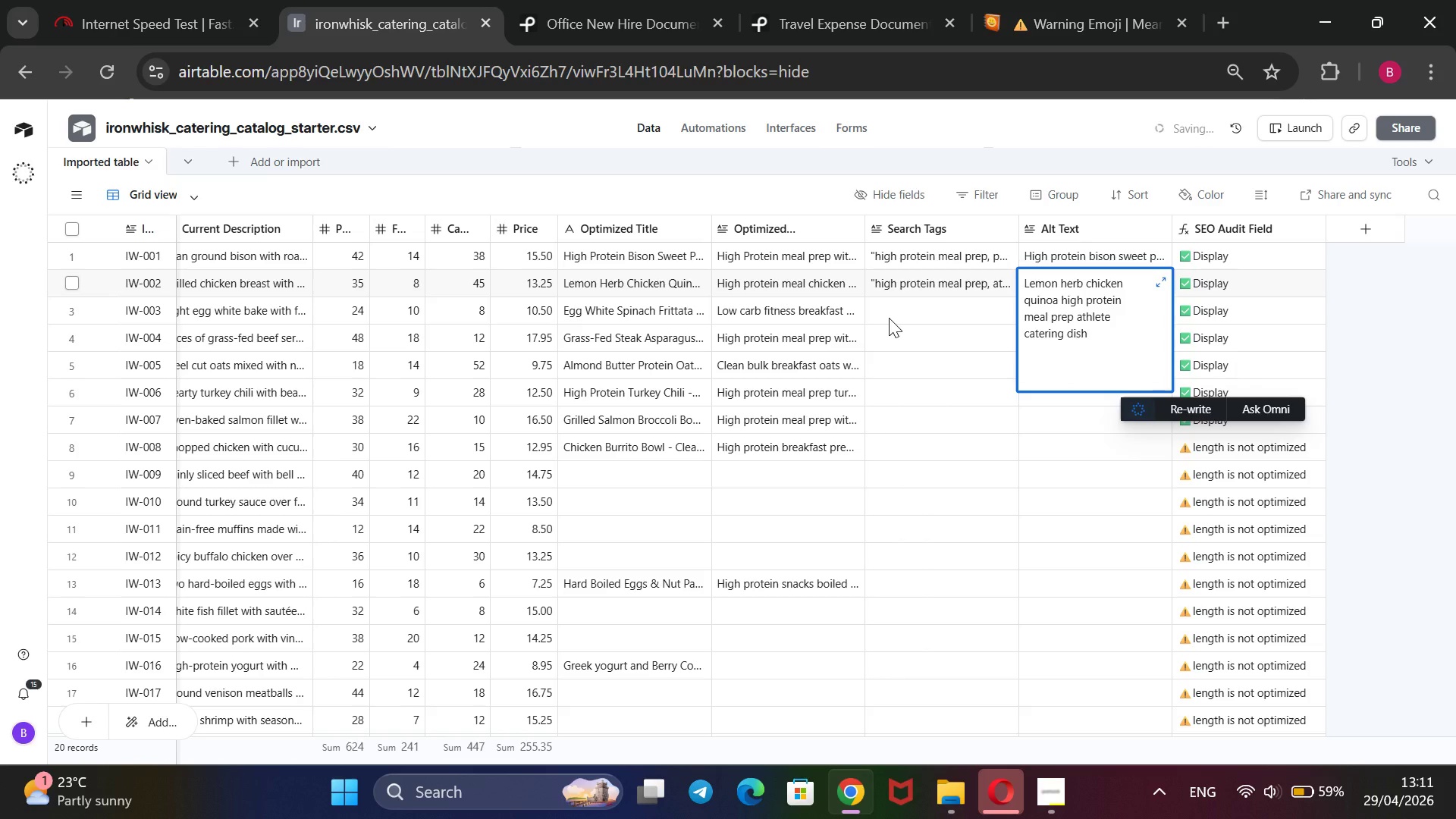 
wait(7.02)
 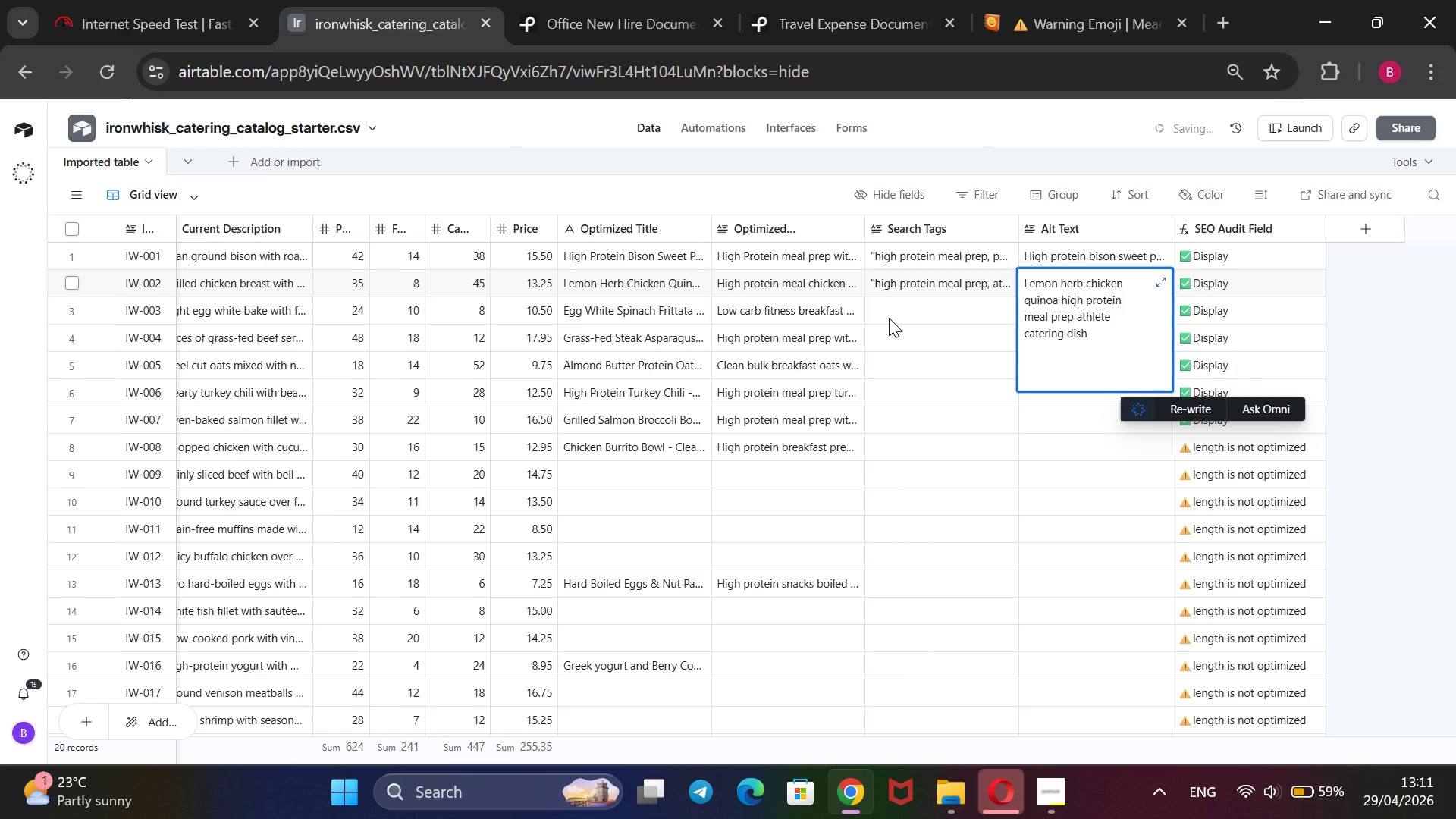 
type(high protein breakfast pt)
key(Backspace)
type(rep, low carb fitness breakfast, post-workout breakfast meals, macro balanced meal prep, clean bra)
key(Backspace)
type(r)
key(Backspace)
type(eakfast@@)
 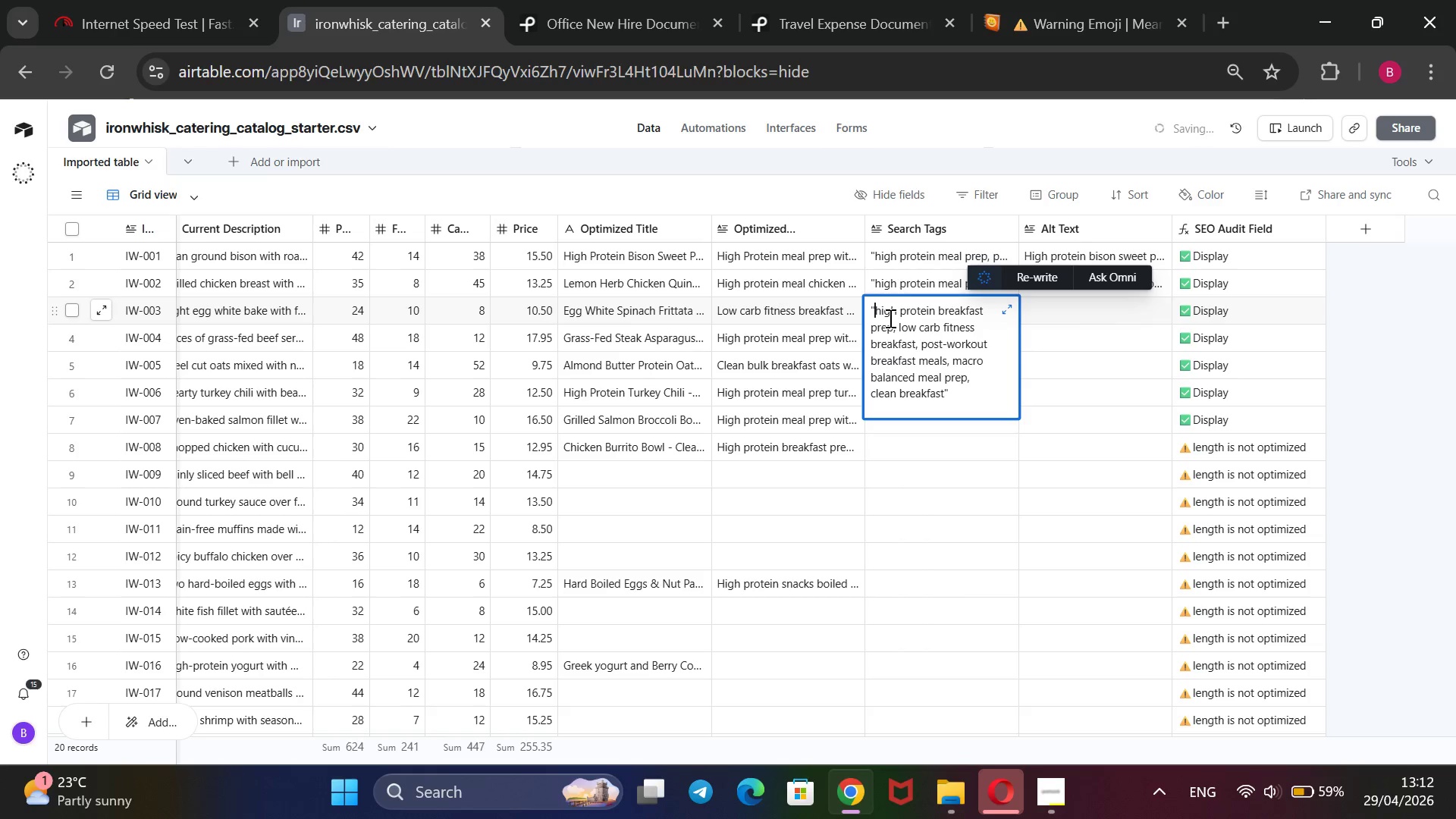 
 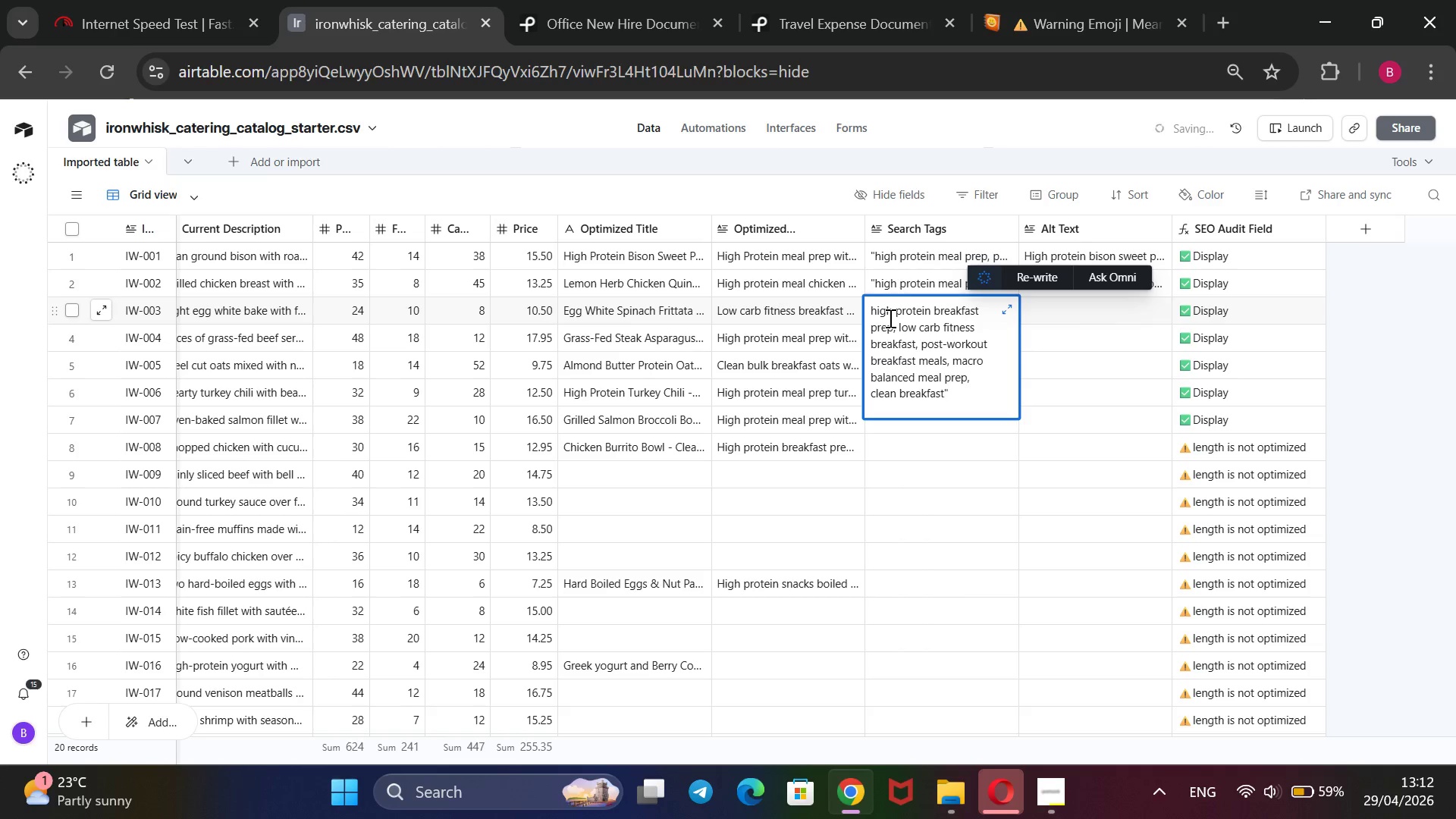 
hold_key(key=ArrowUp, duration=1.31)
 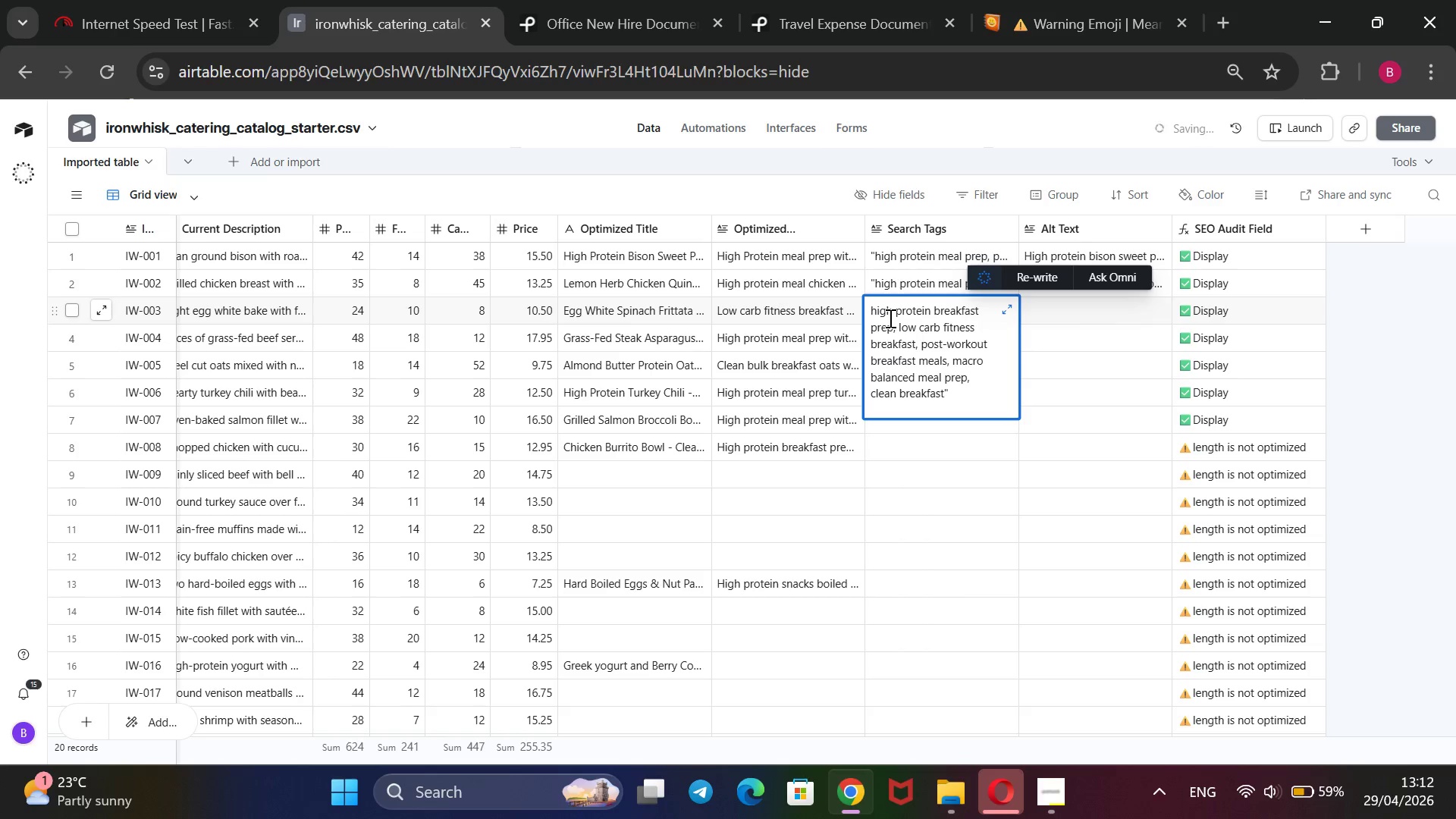 
wait(8.78)
 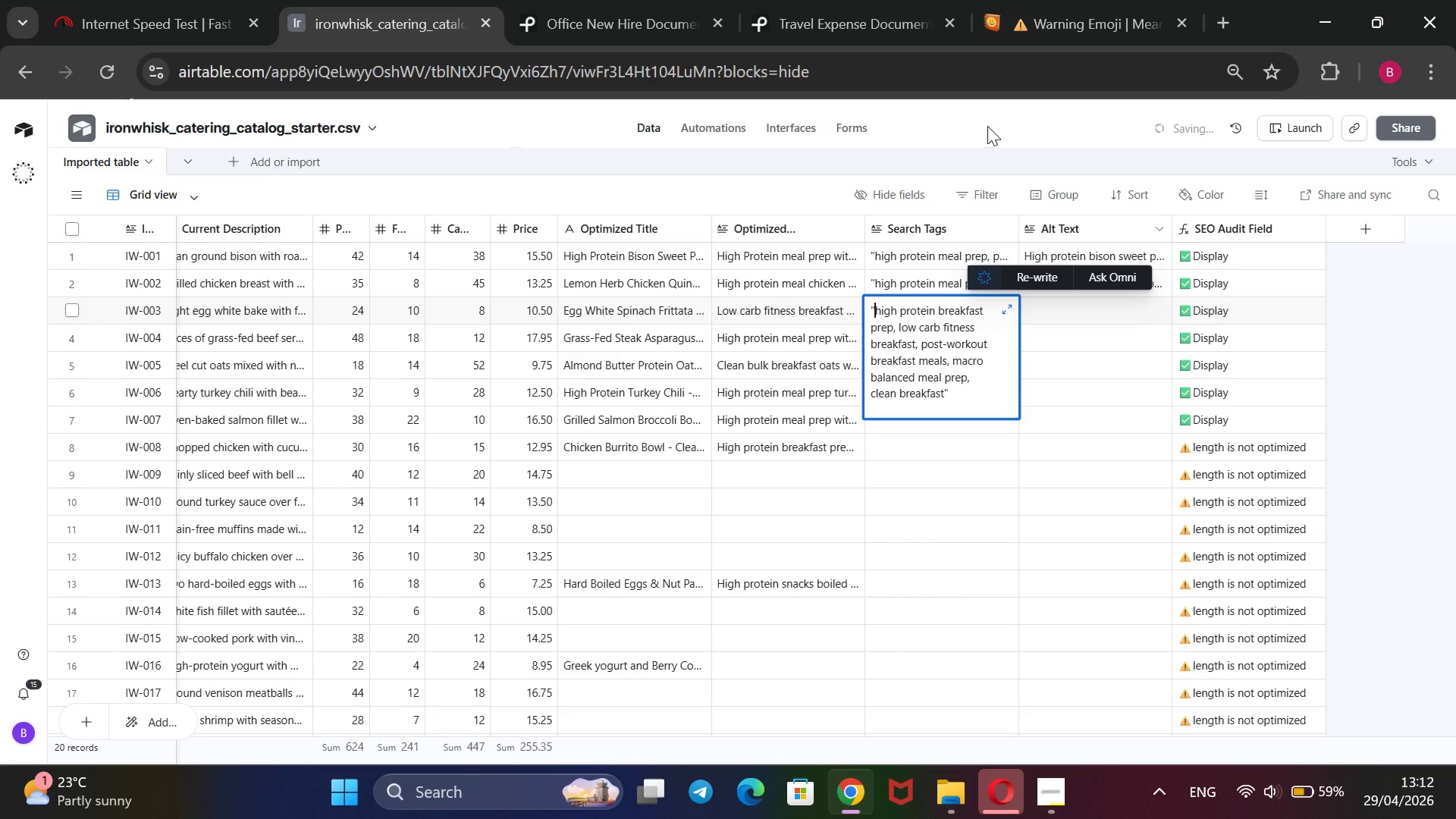 
double_click([1068, 311])
 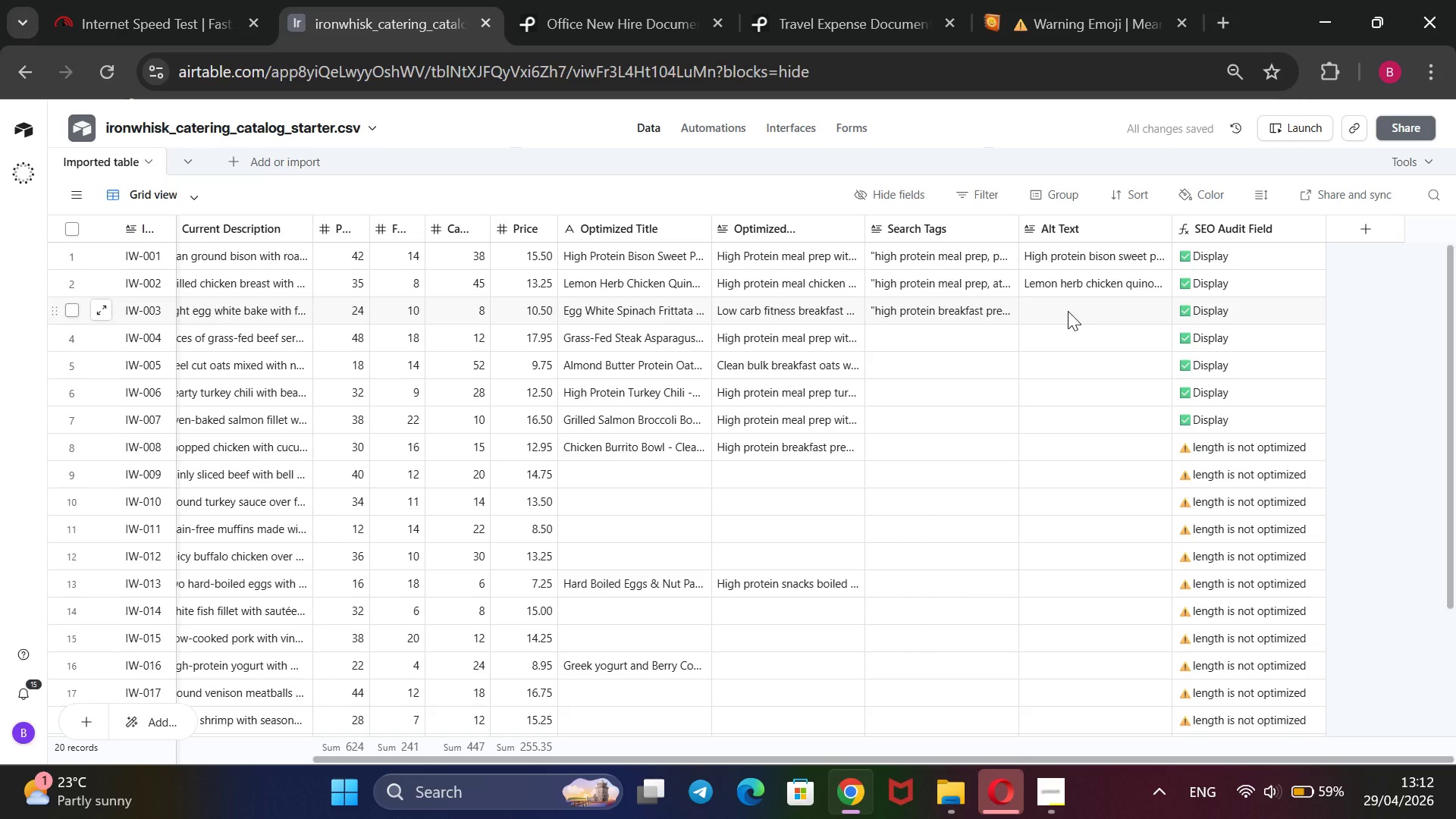 
triple_click([1068, 311])
 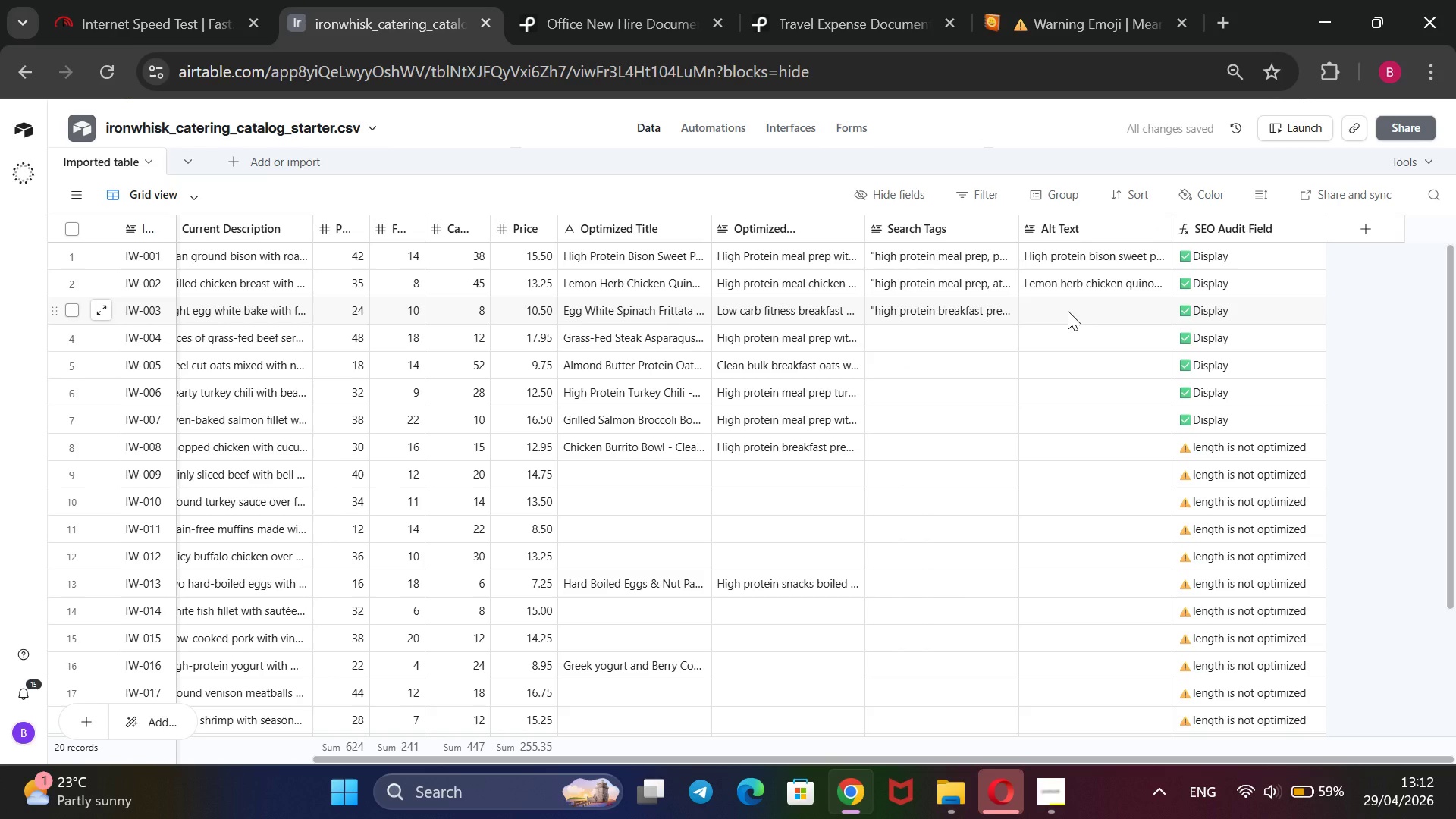 
triple_click([1068, 311])
 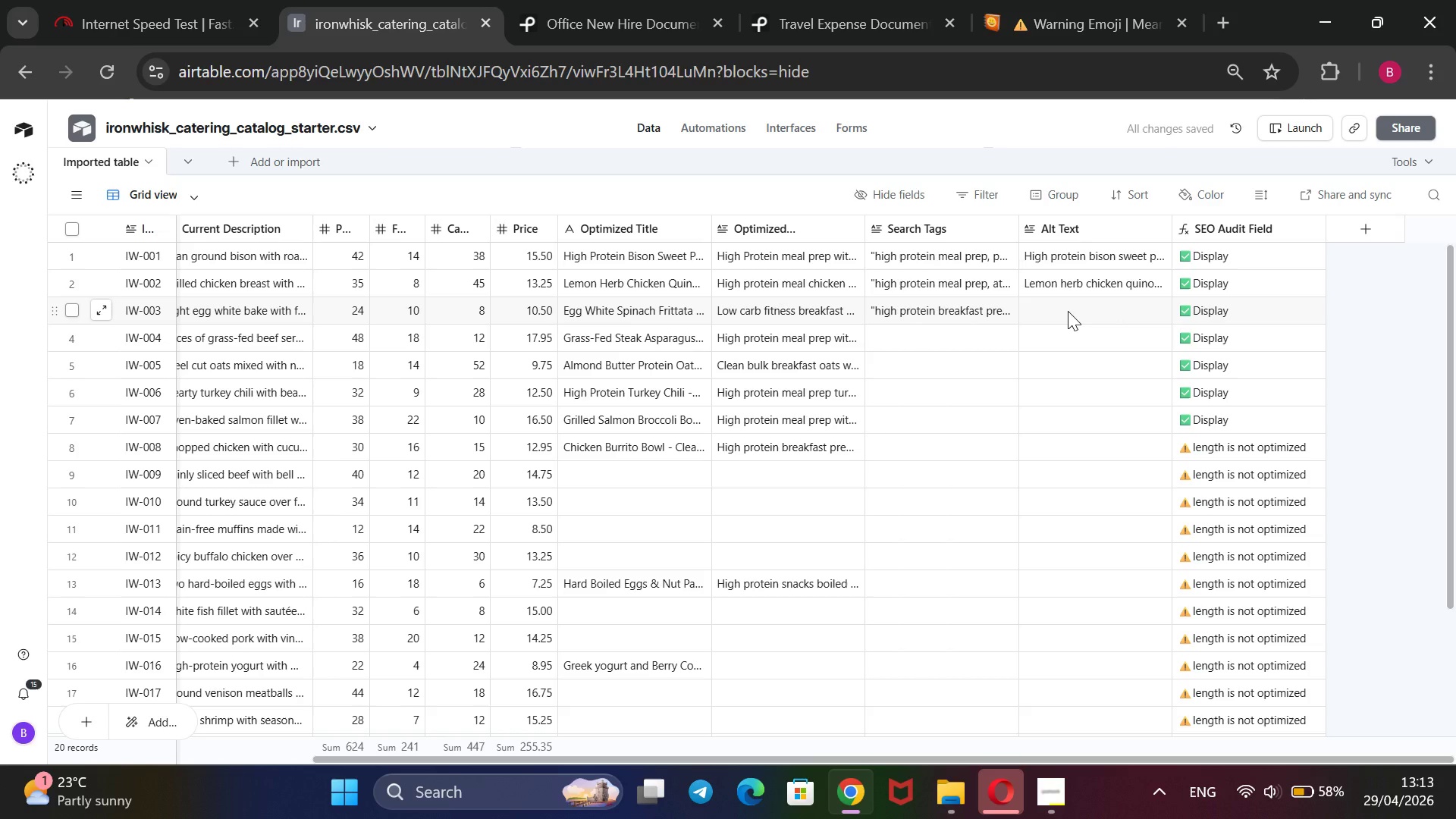 
wait(13.59)
 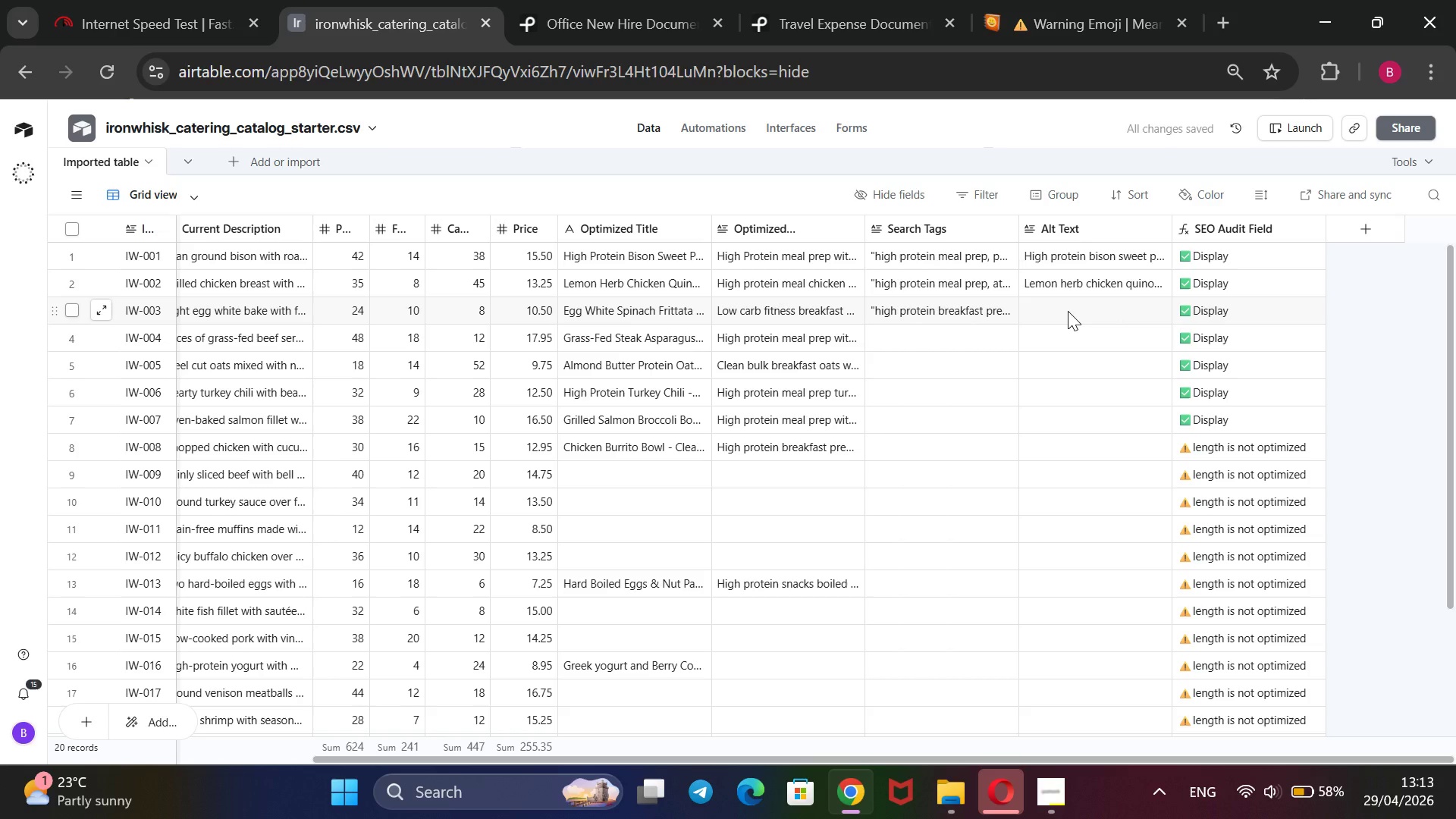 
type(Egg white p)
key(Backspace)
type(spinach frittata high protein low carb breakfast prep)
 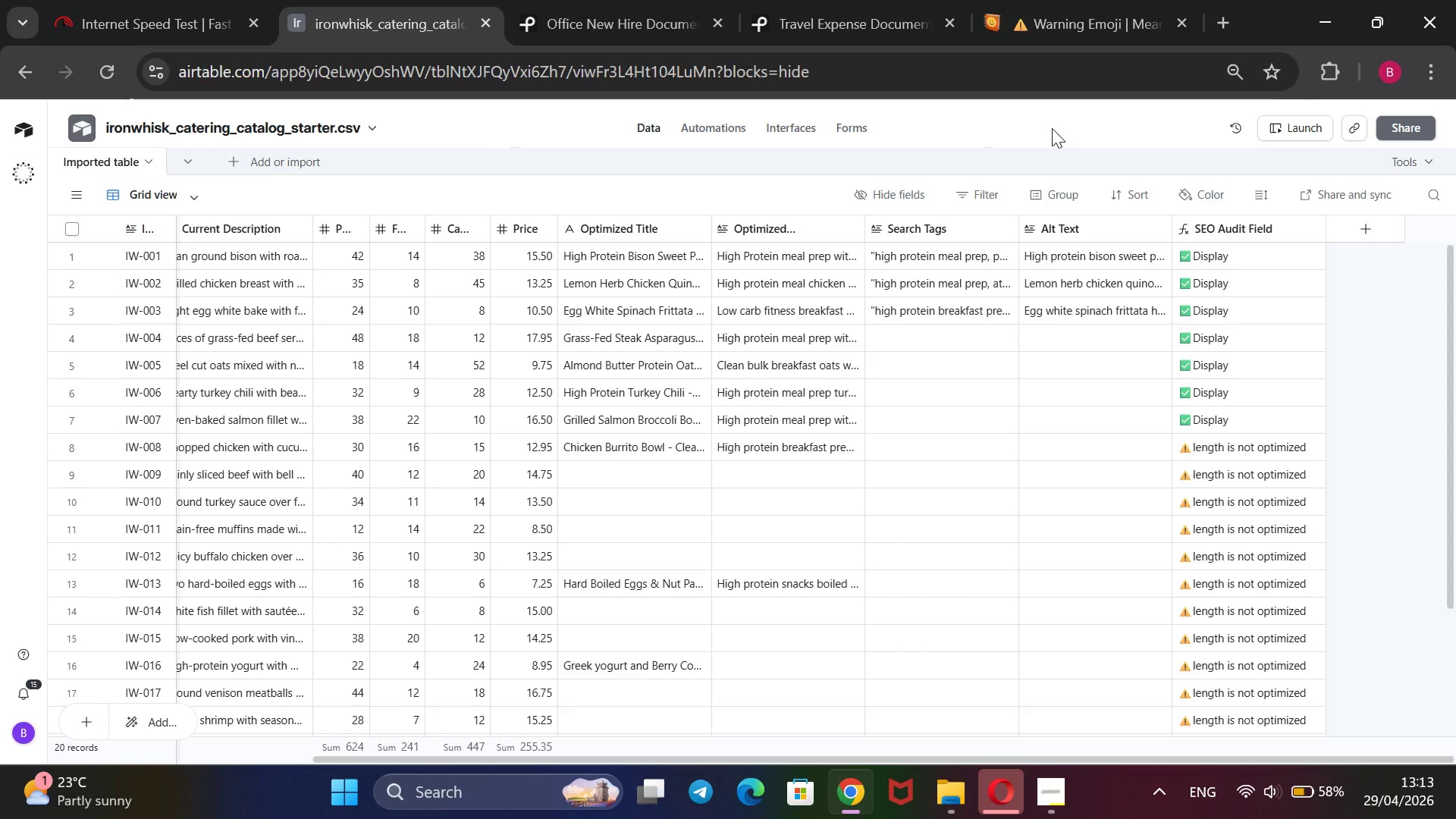 
wait(24.77)
 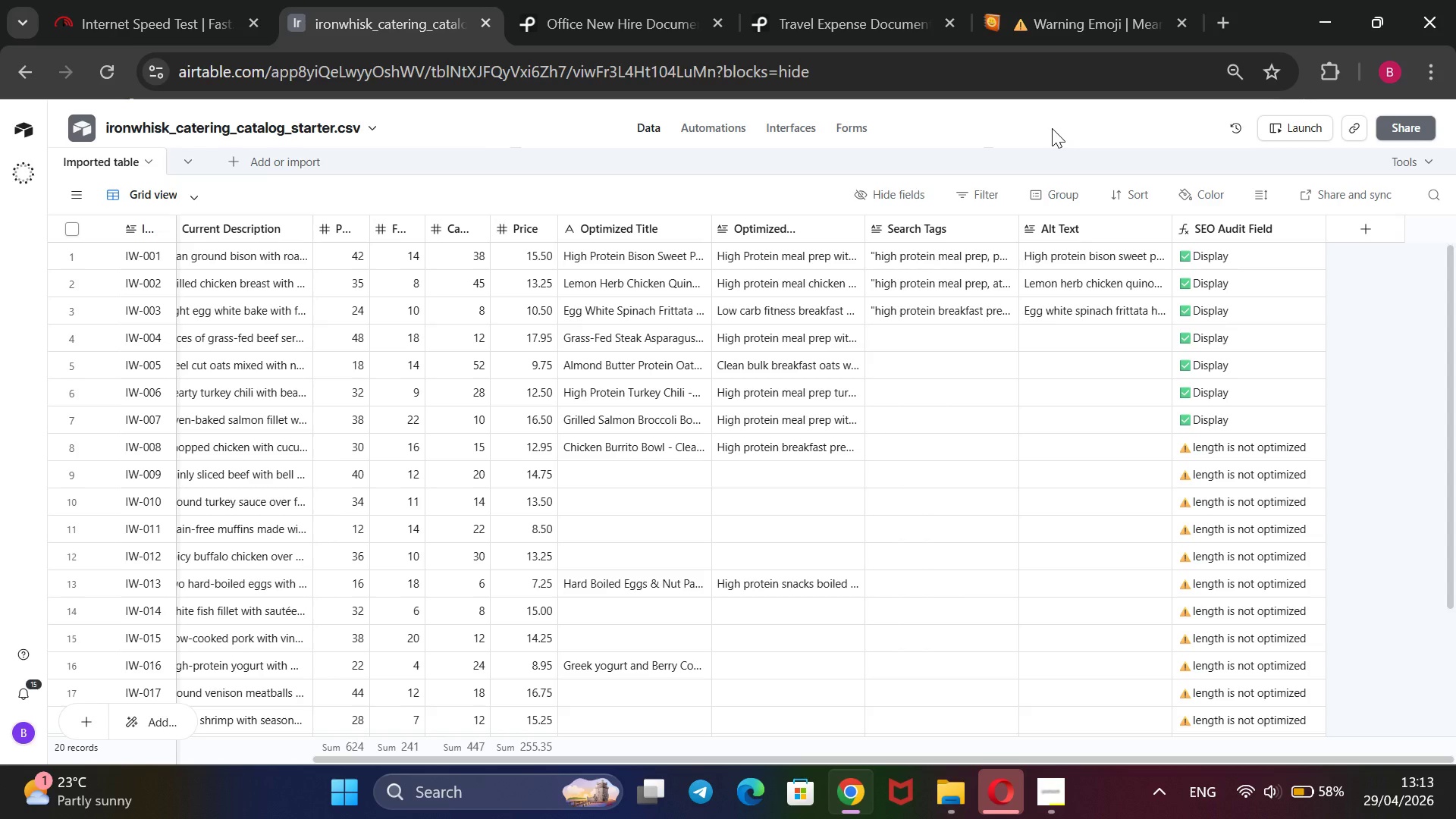 
double_click([914, 337])
 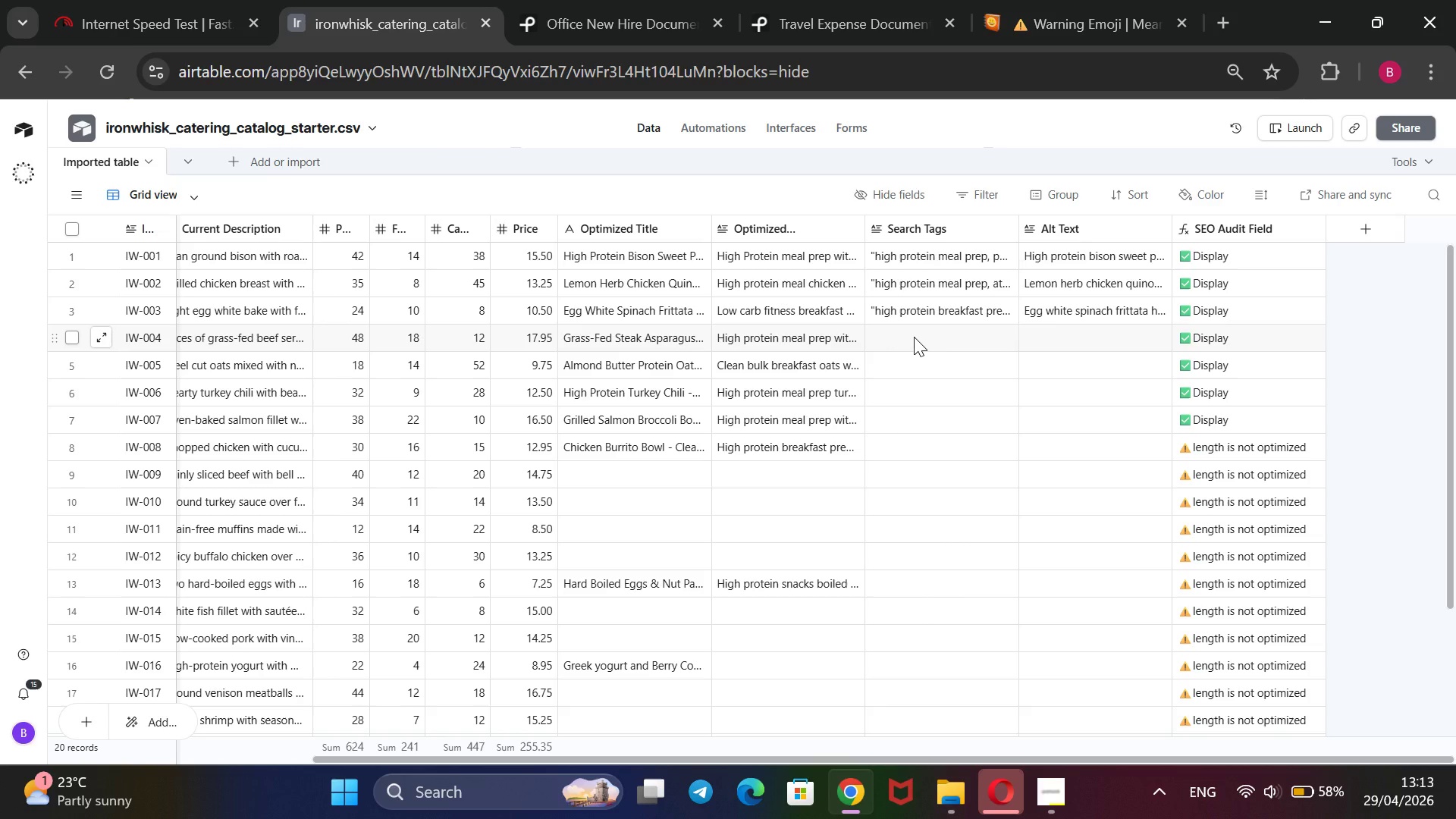 
triple_click([914, 337])
 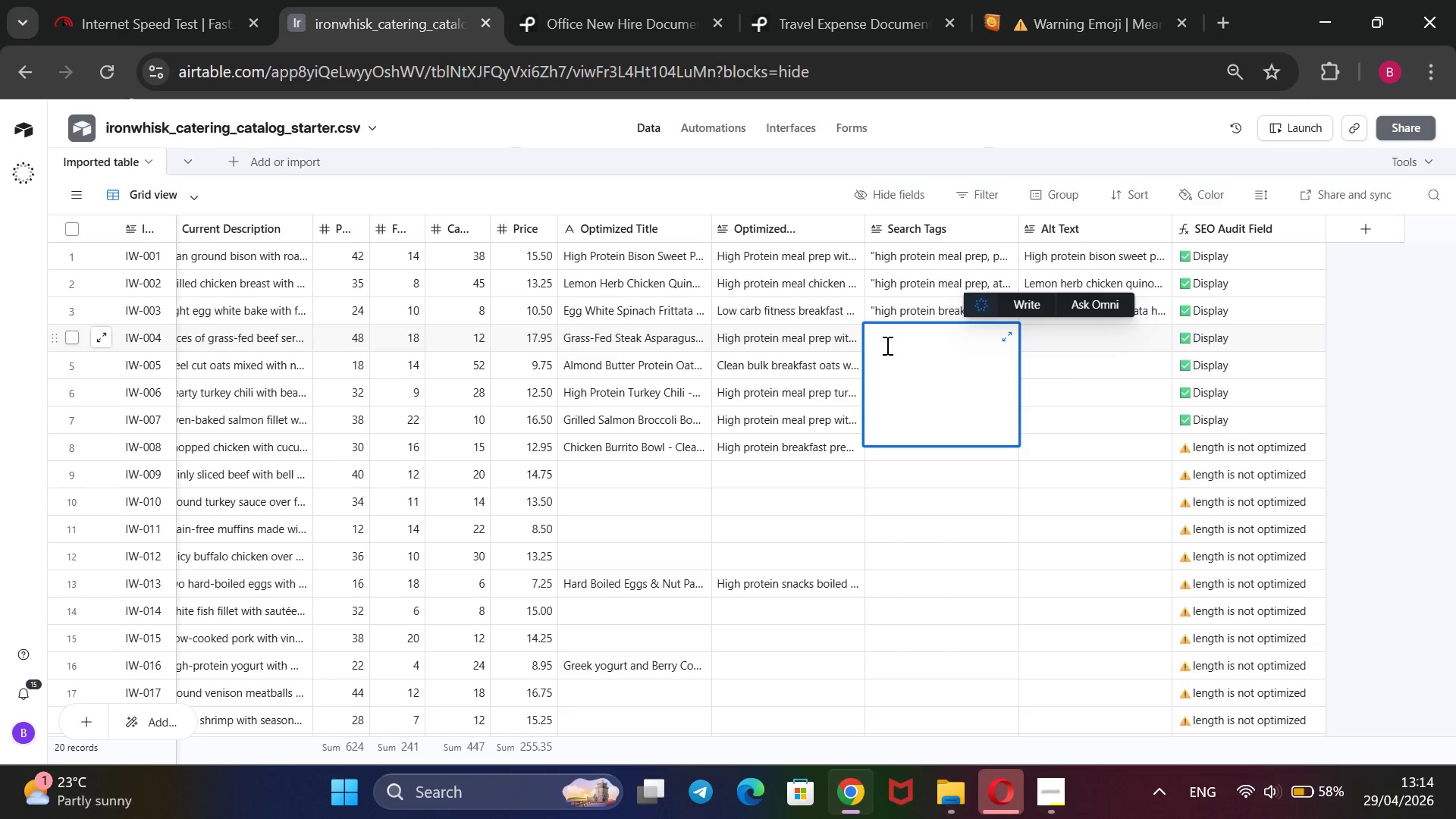 
wait(20.69)
 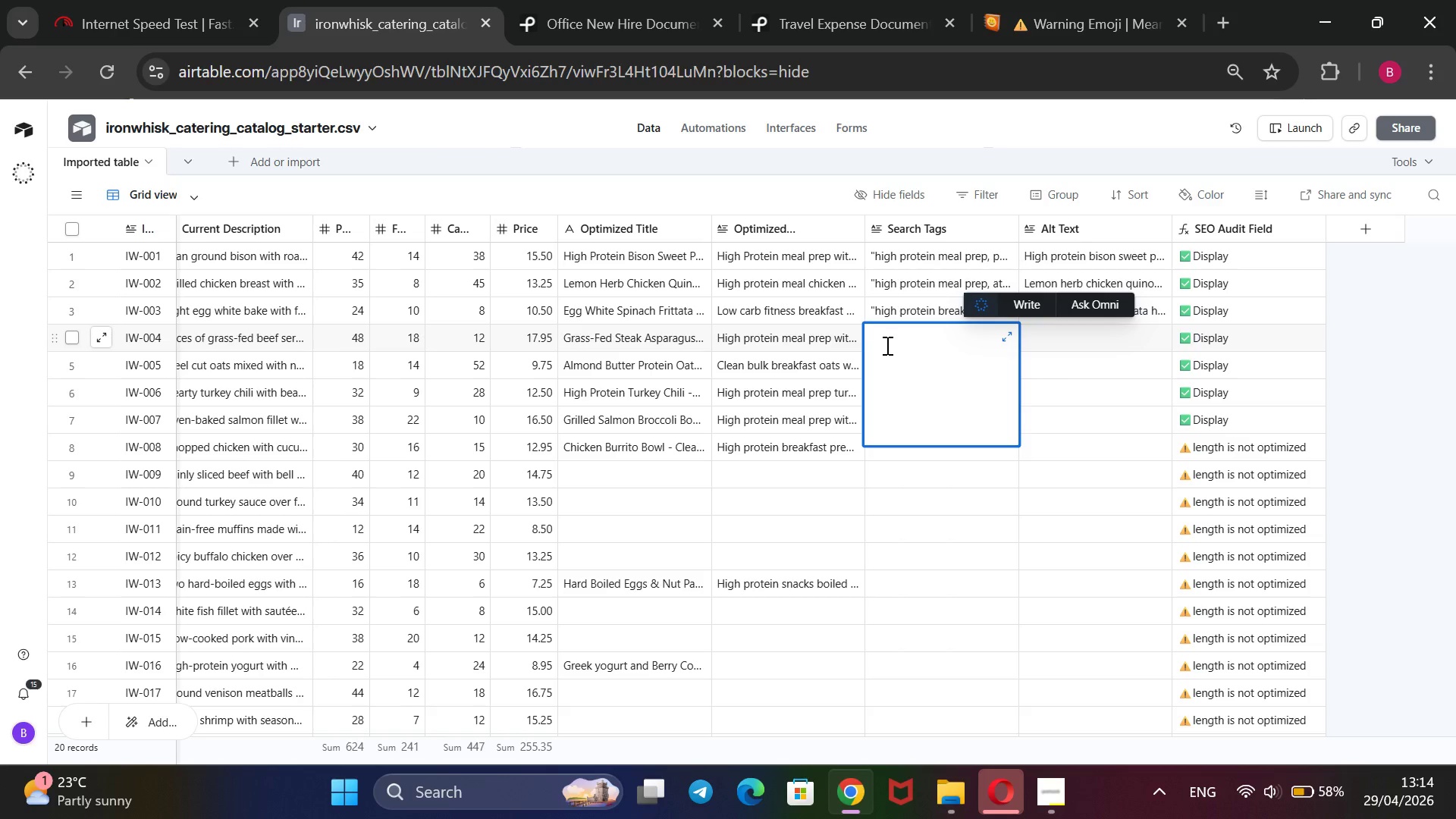 
type(high protein meal prep, clean bulk meal prep, ps)
key(Backspace)
type(ost-workout recovery meals, athlere )
key(Backspace)
key(Backspace)
key(Backspace)
type(te catering meals, steal meal prep@@)
 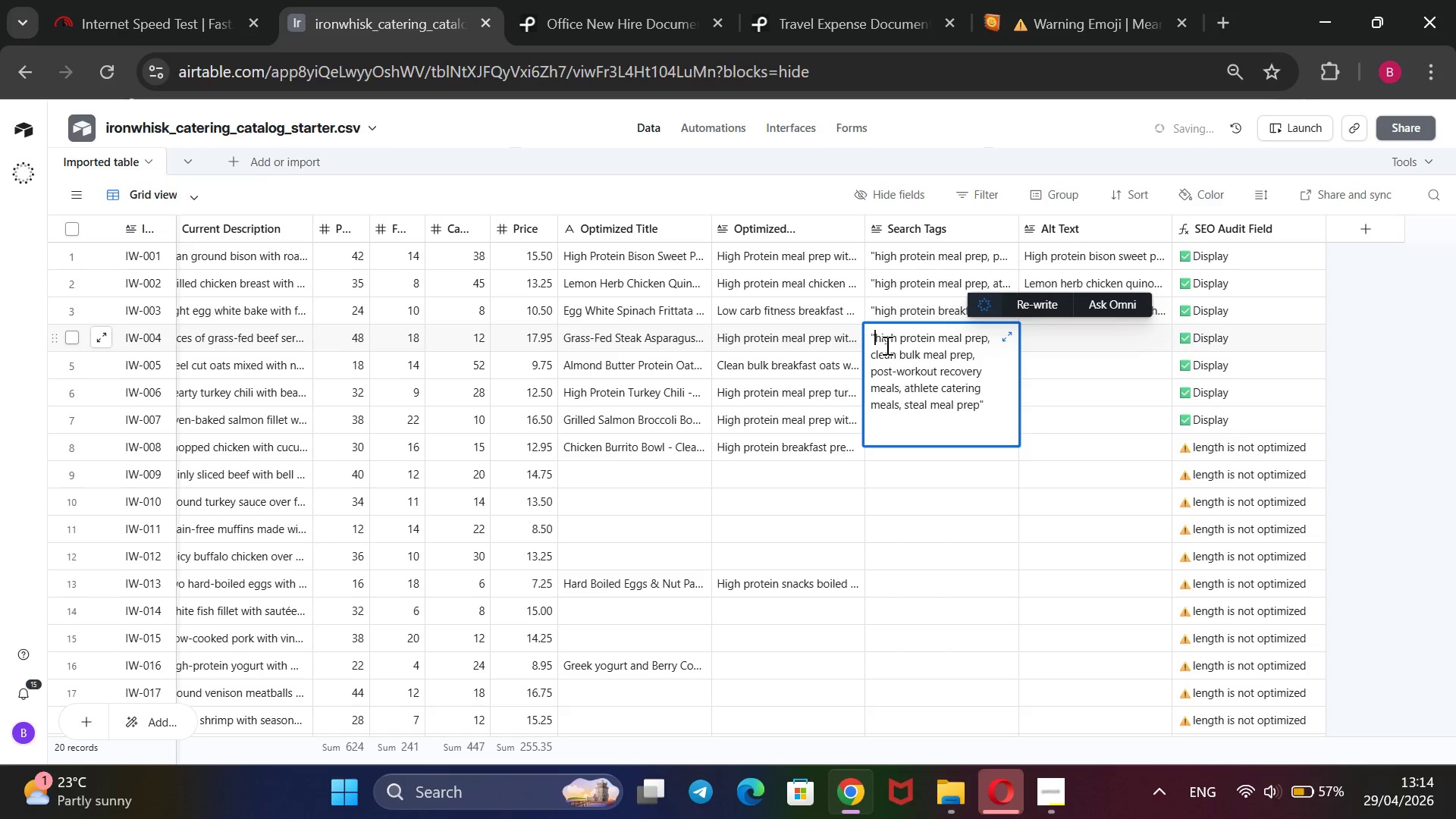 
 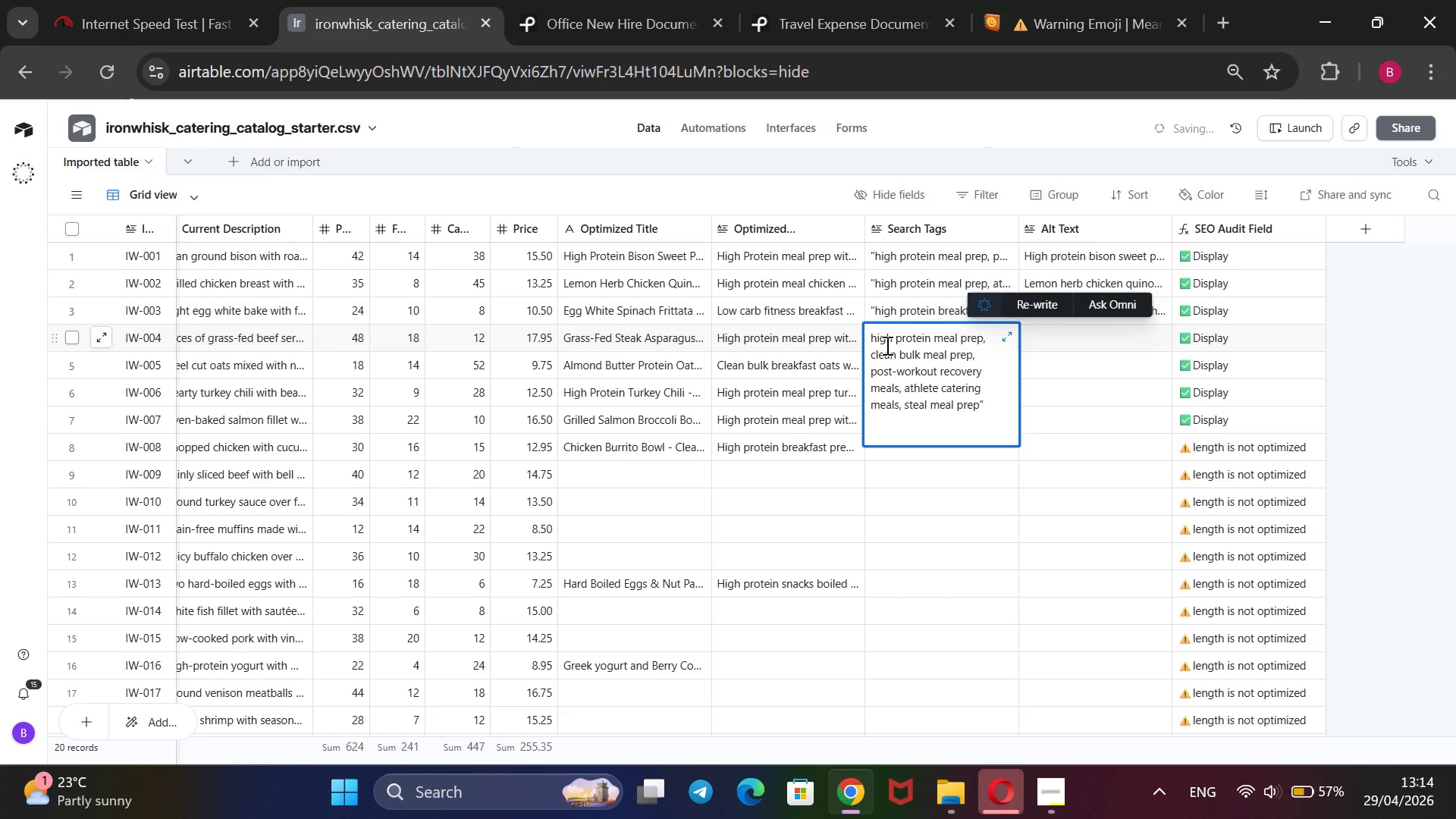 
hold_key(key=ArrowUp, duration=1.25)
 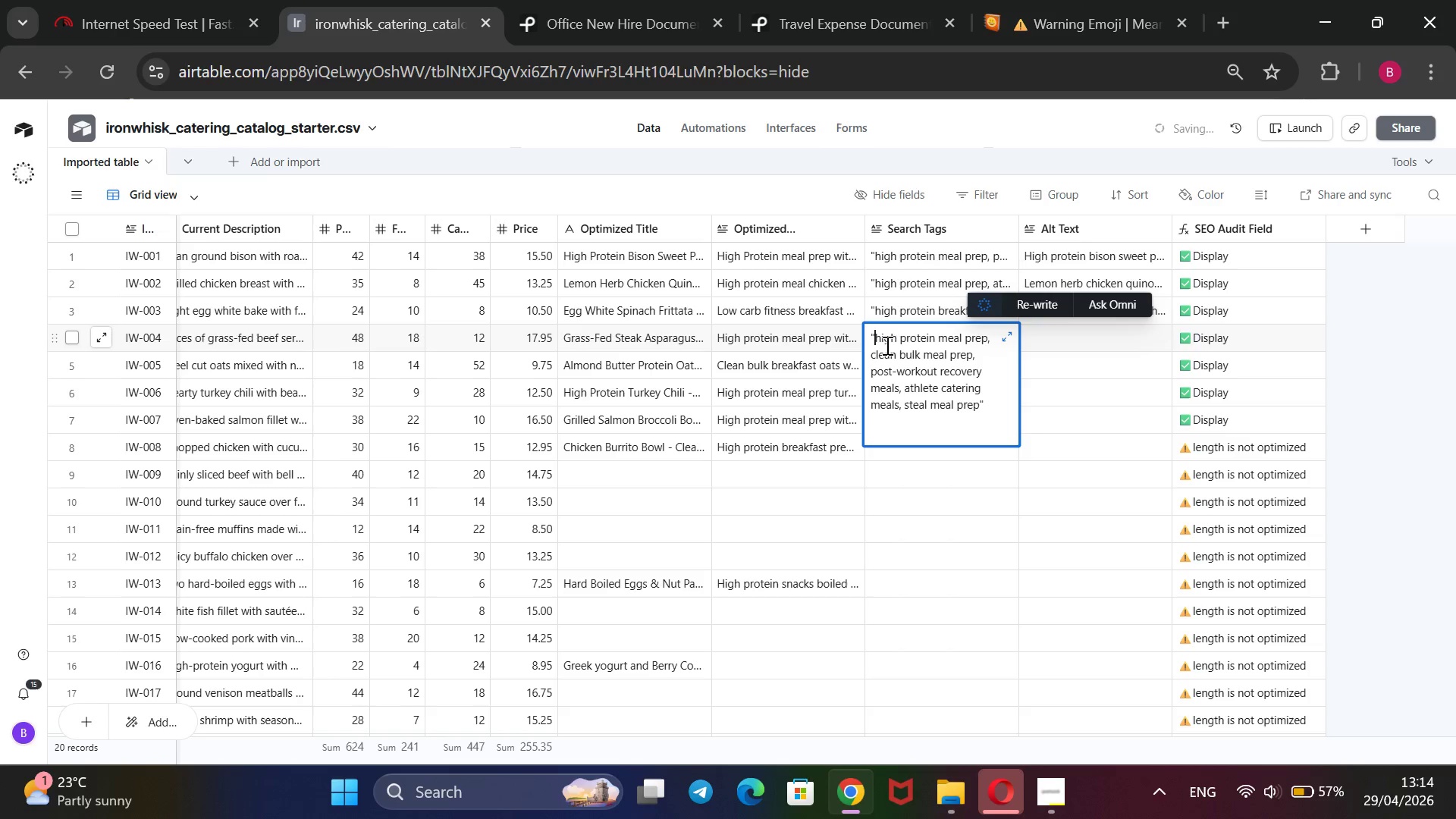 
left_click([1108, 341])
 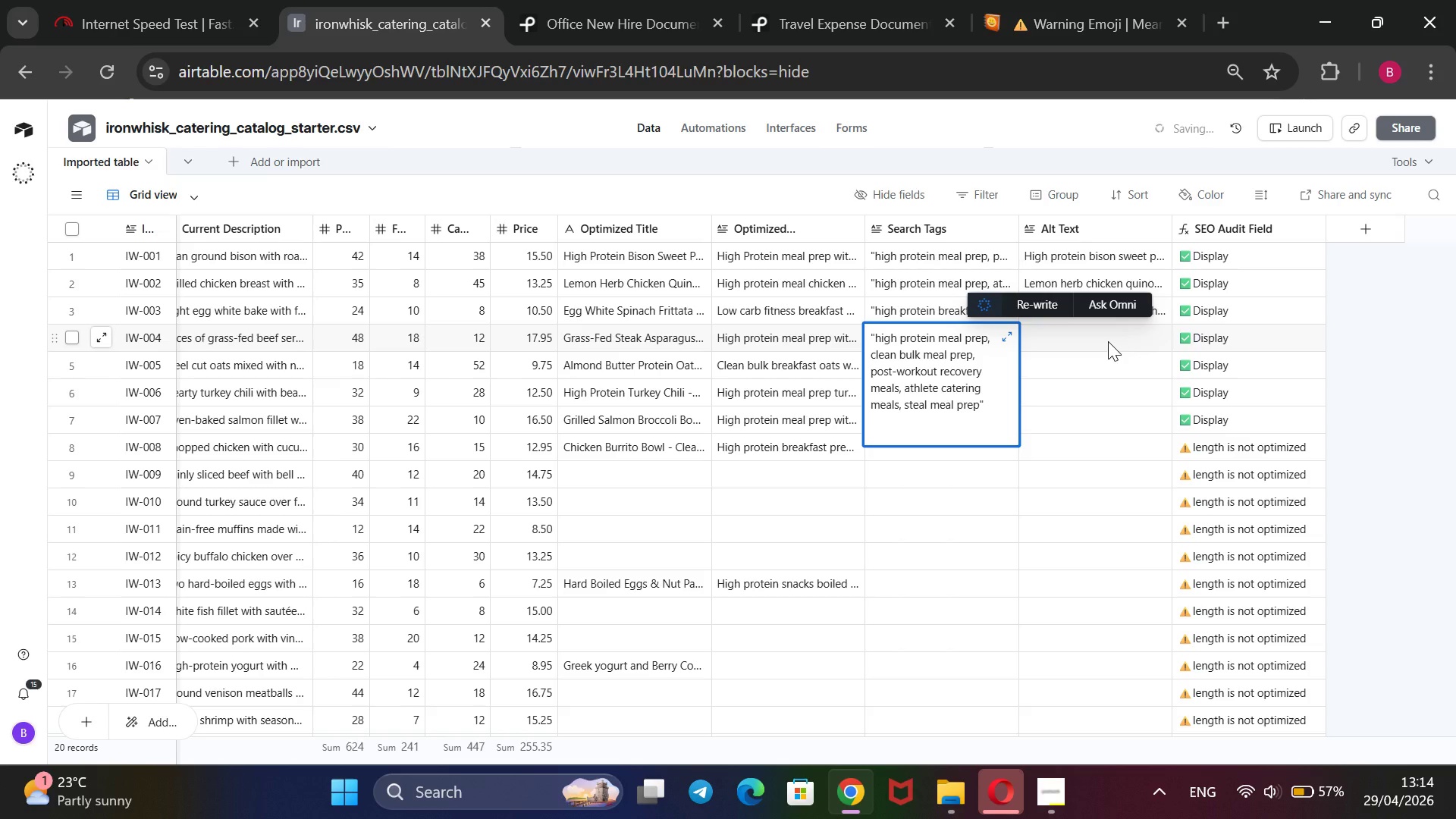 
left_click([1108, 341])
 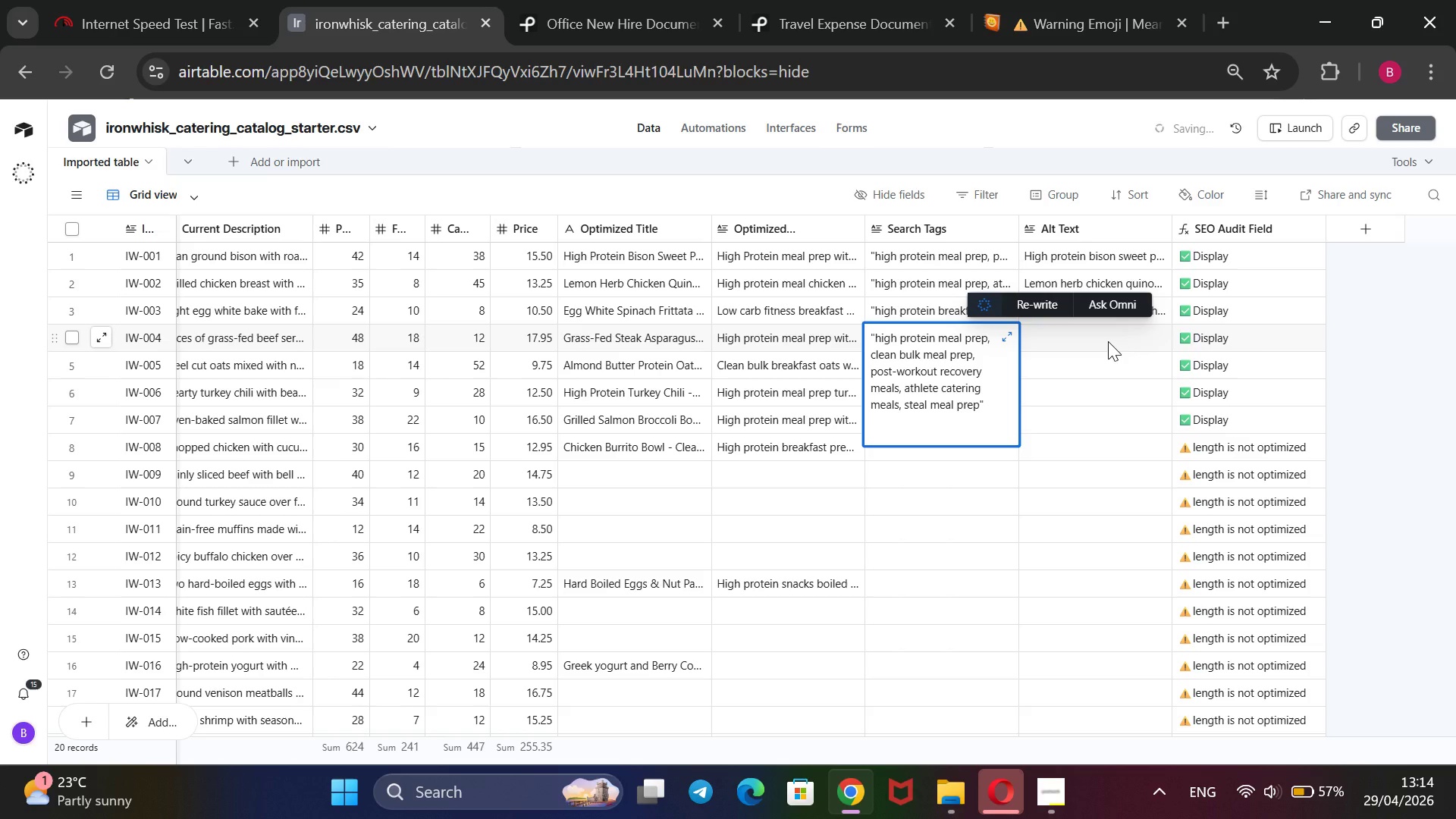 
double_click([1108, 341])
 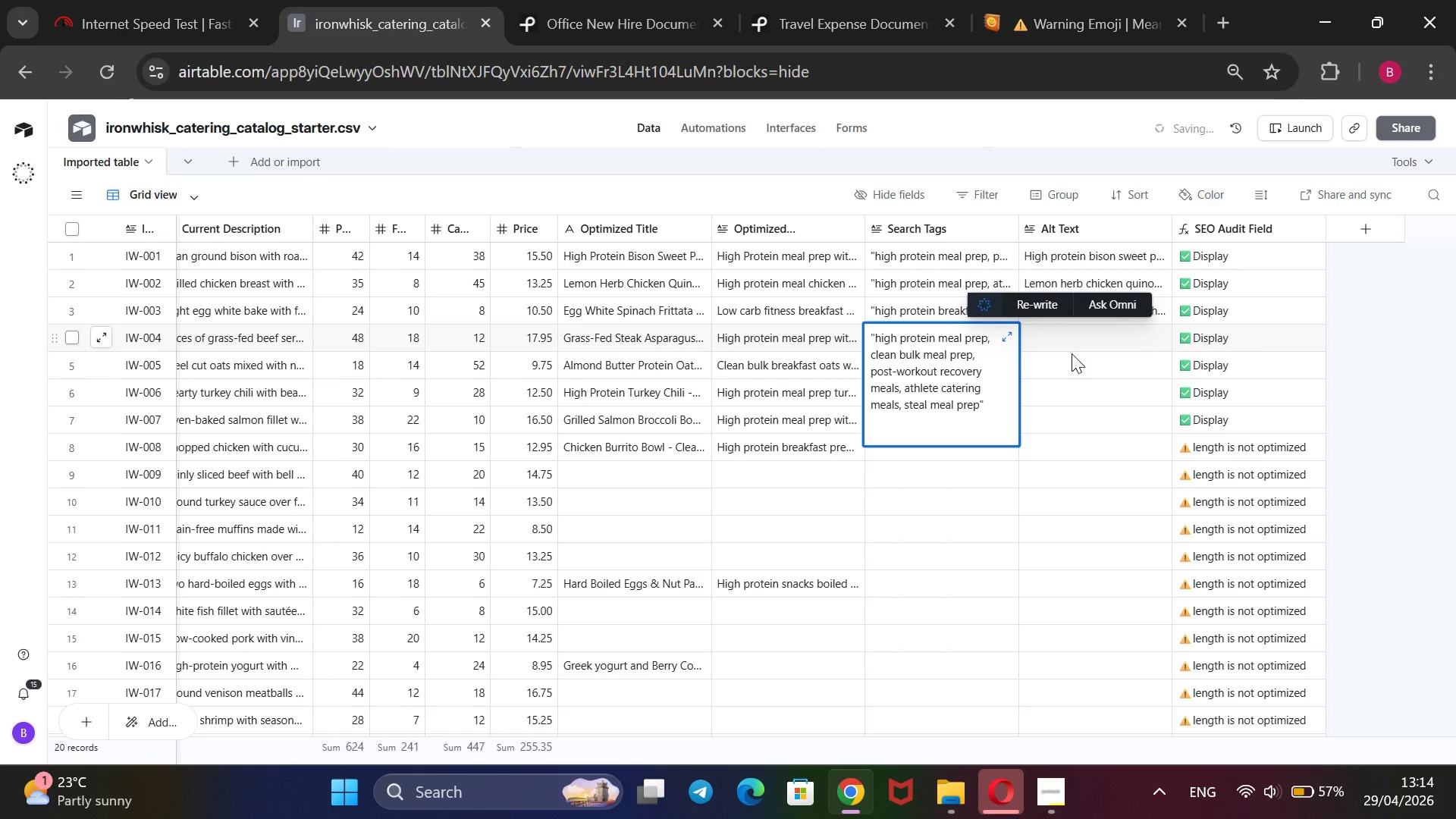 
type(Grass-fe)
 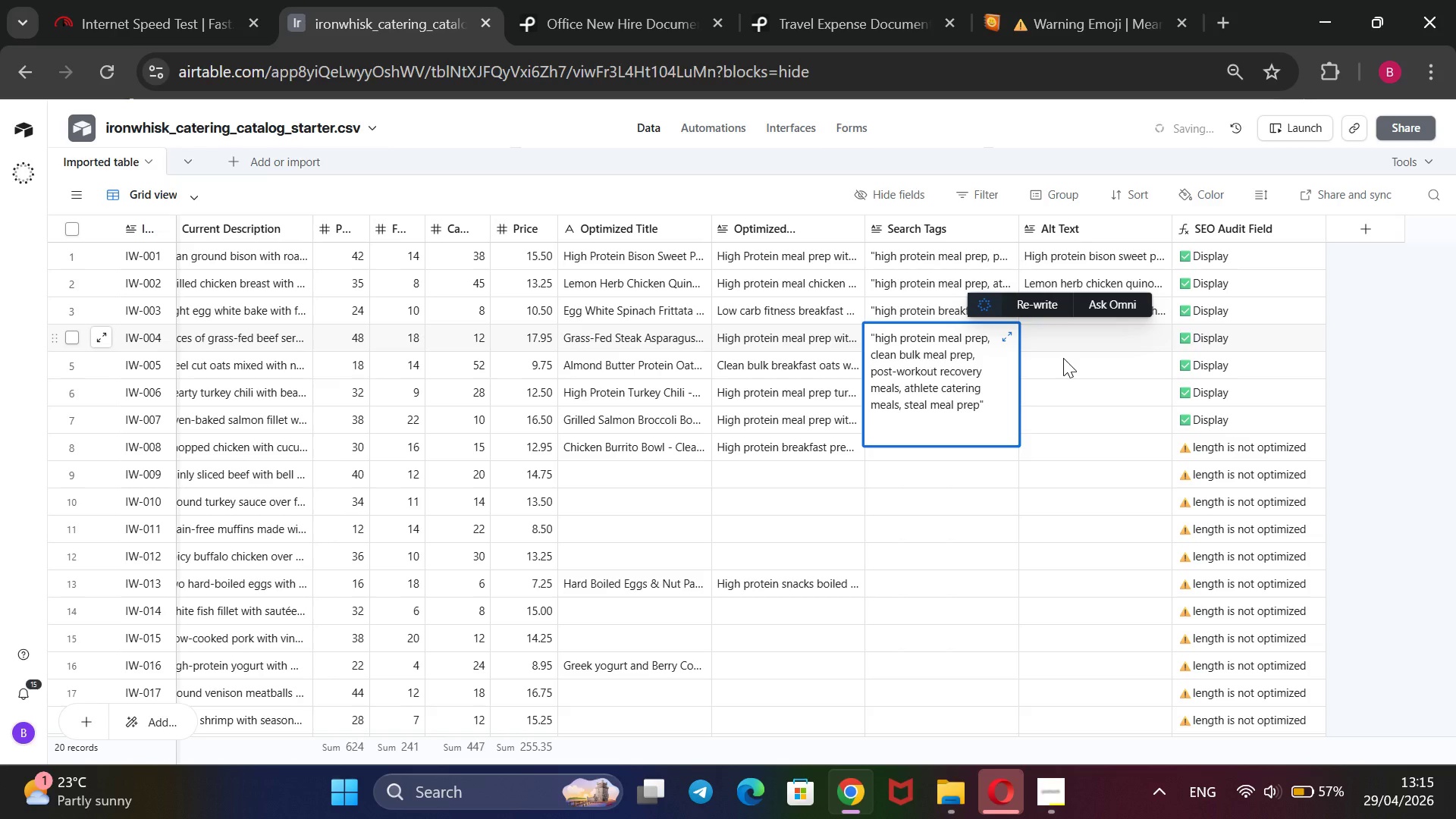 
wait(9.06)
 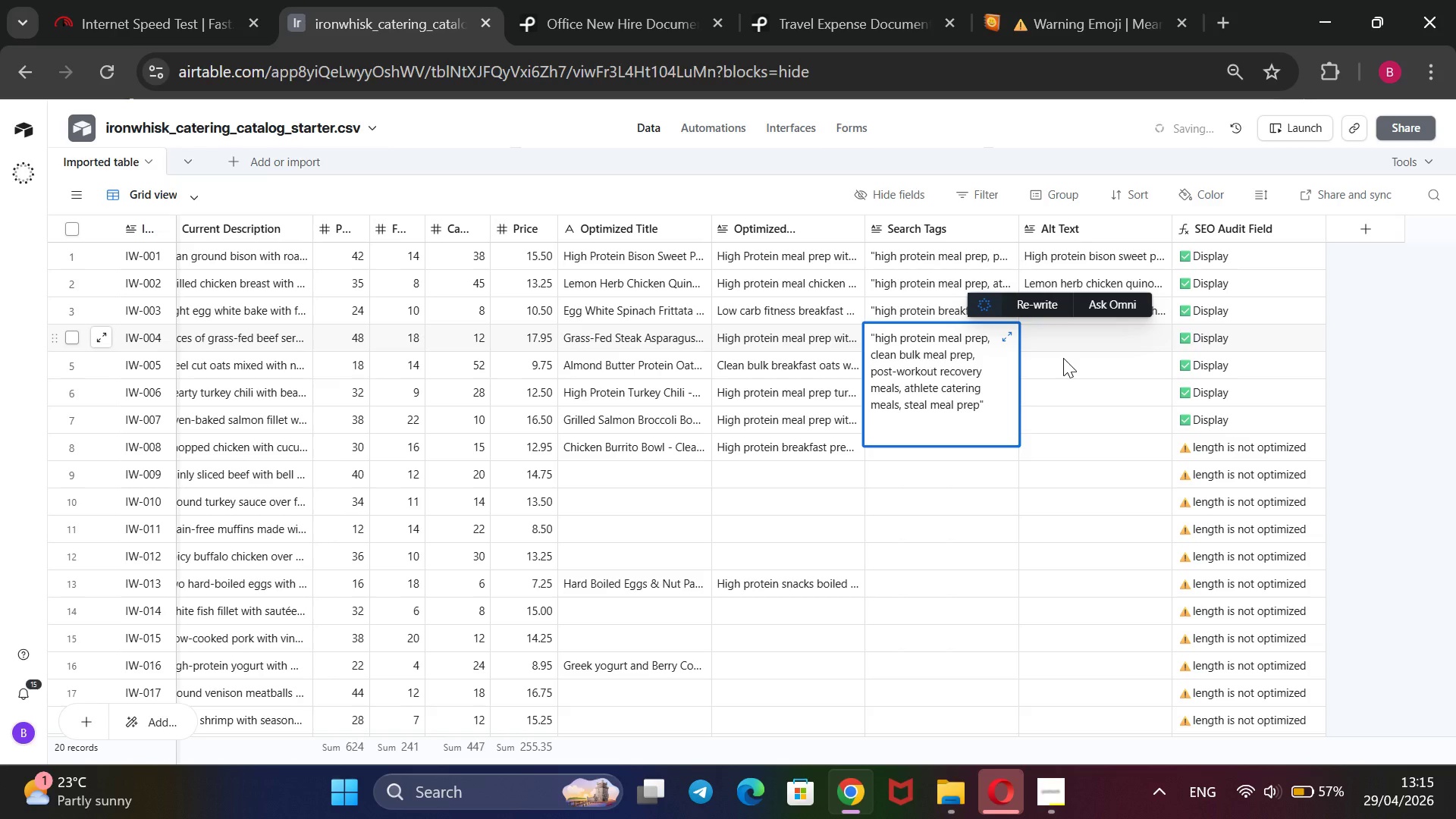 
left_click([1058, 771])